 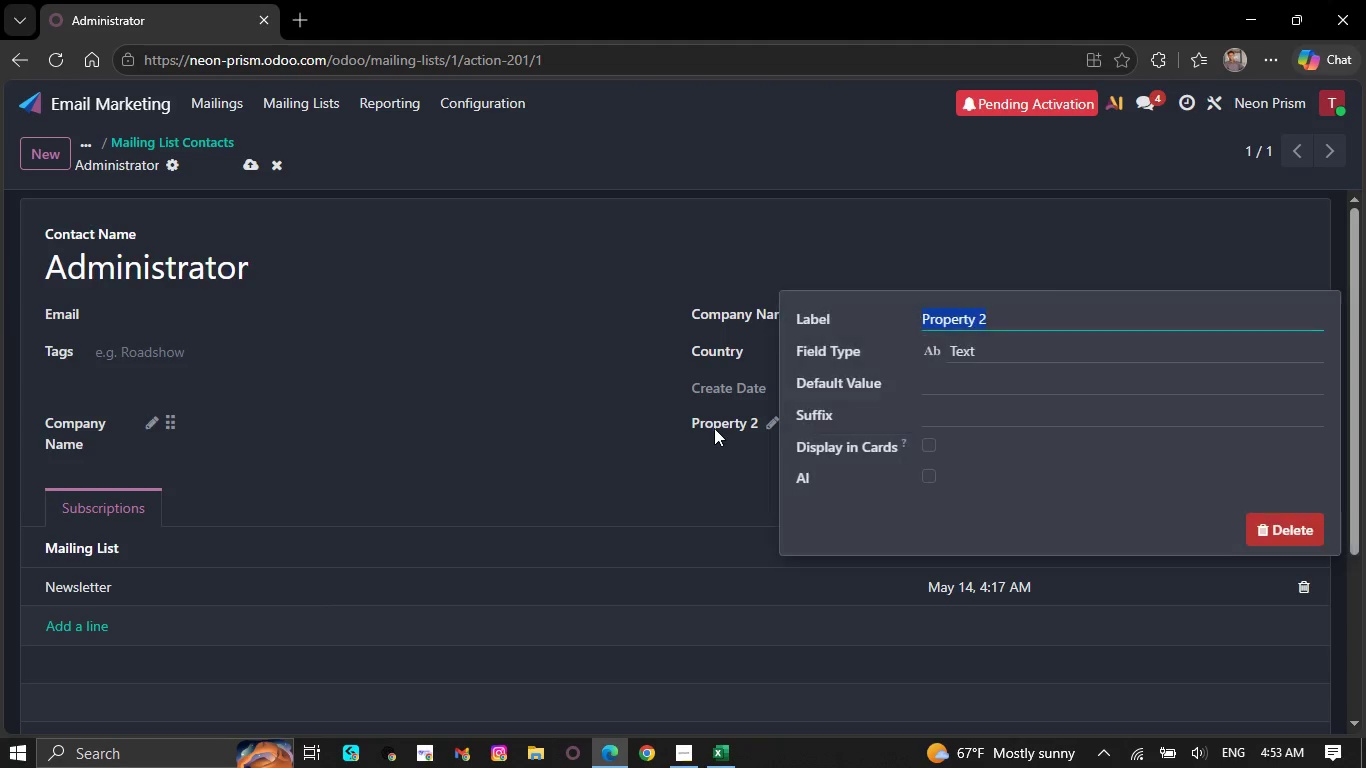 
key(Control+V)
 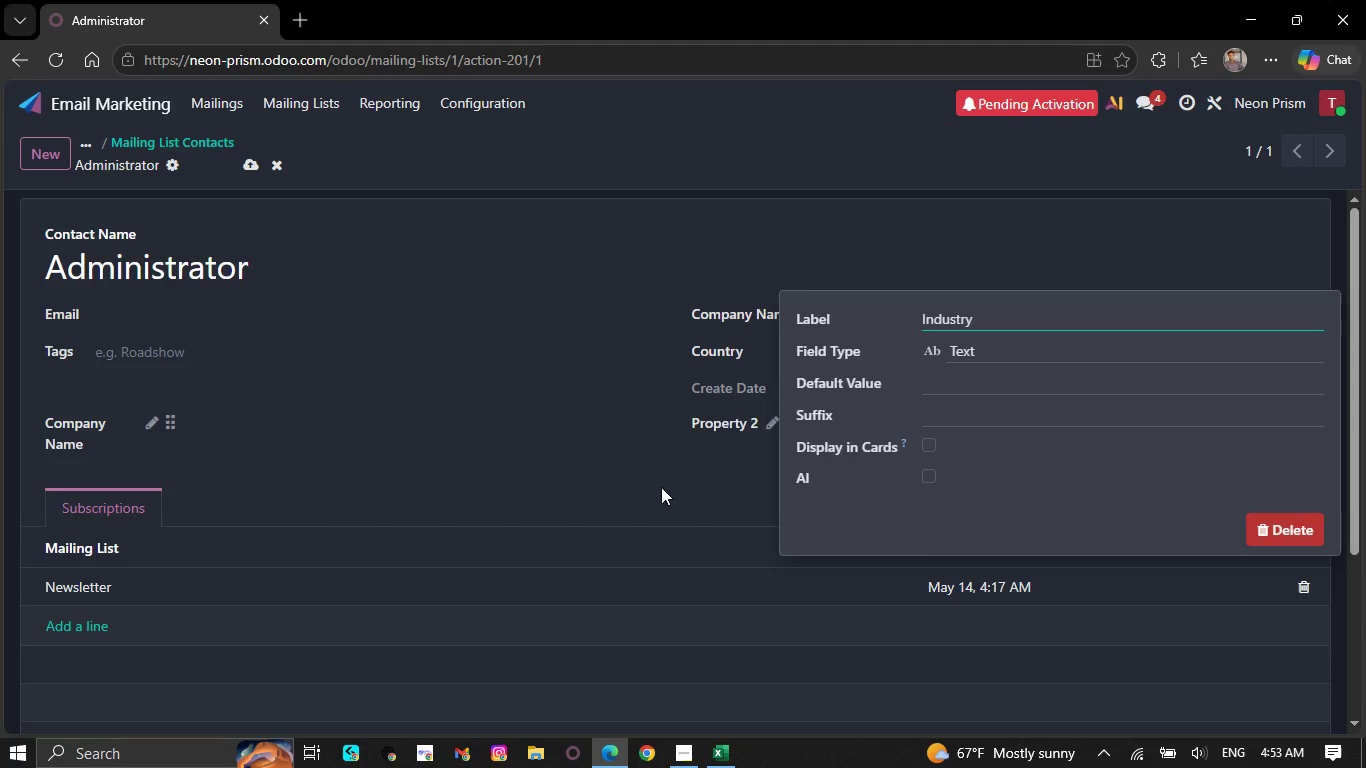 
left_click([661, 487])
 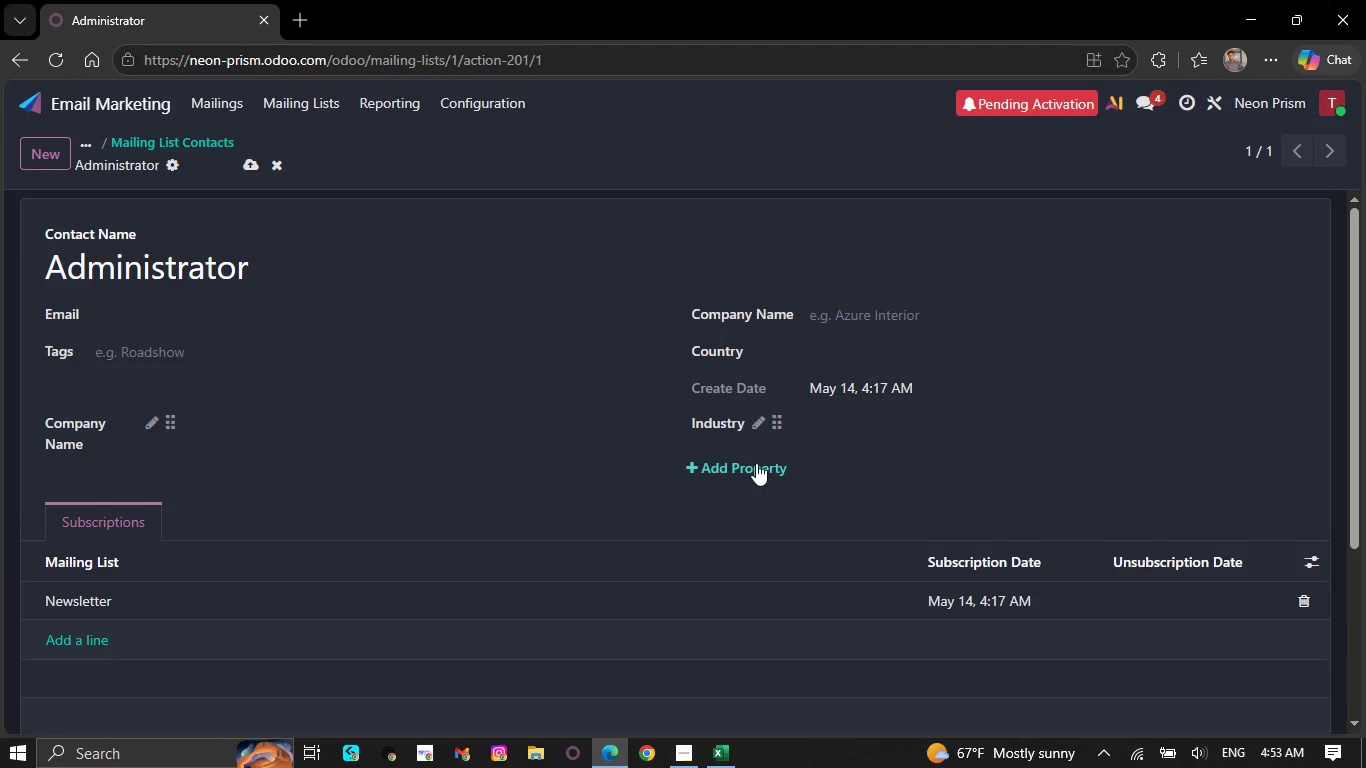 
left_click([756, 463])
 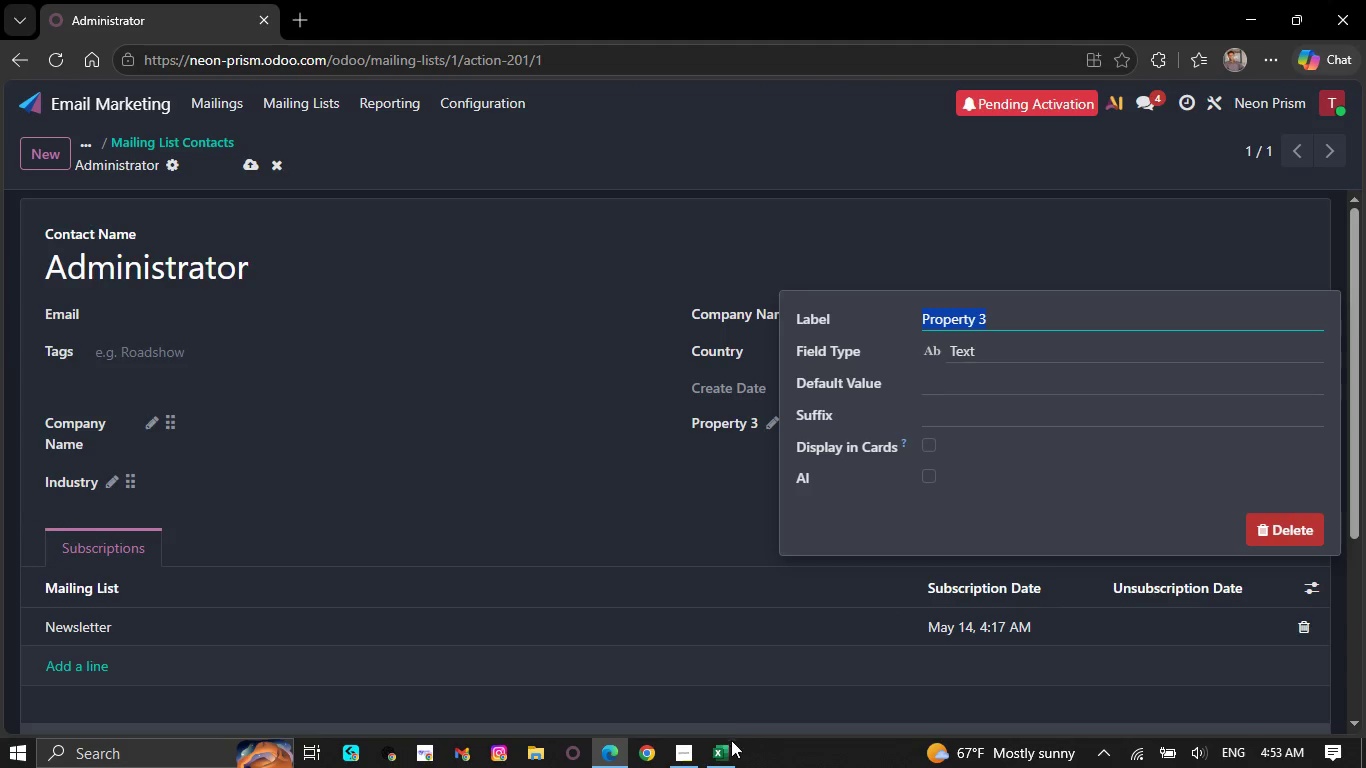 
left_click([725, 751])
 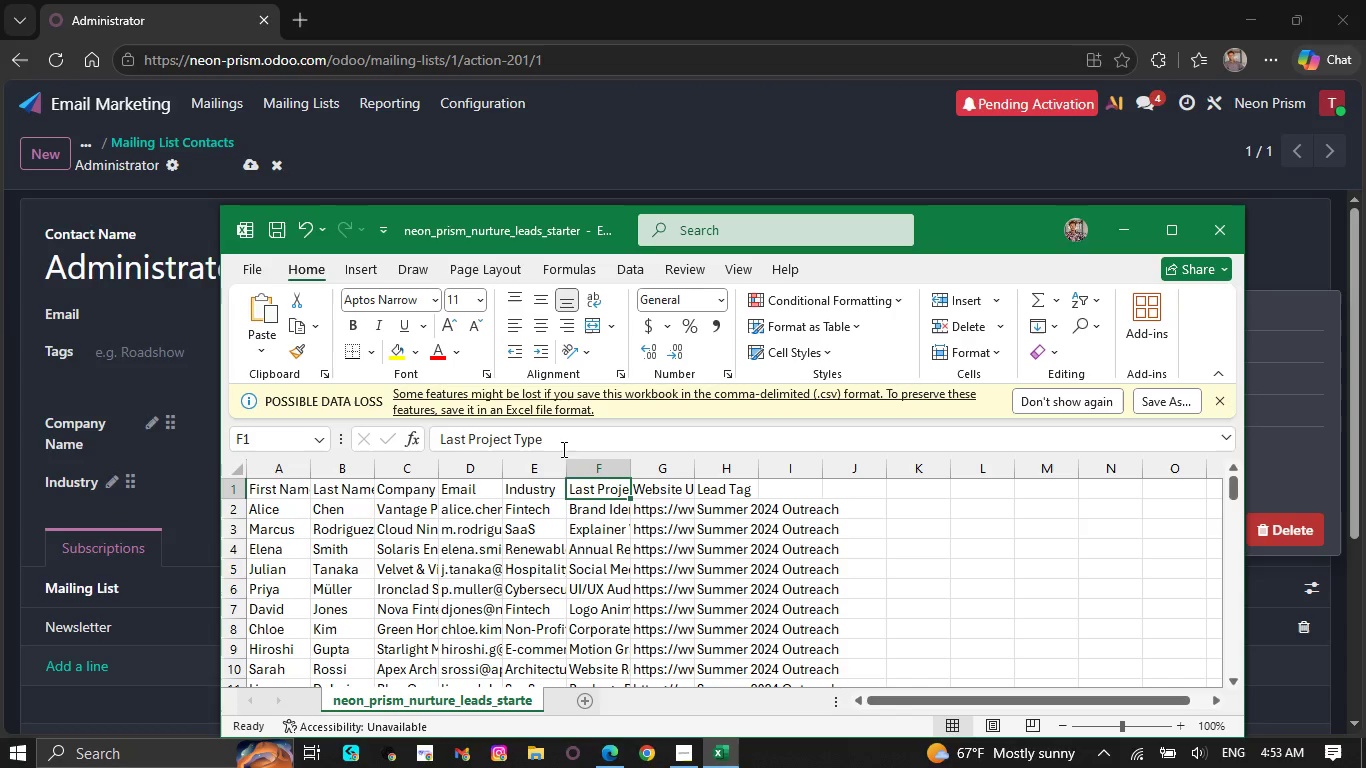 
left_click_drag(start_coordinate=[551, 441], to_coordinate=[439, 445])
 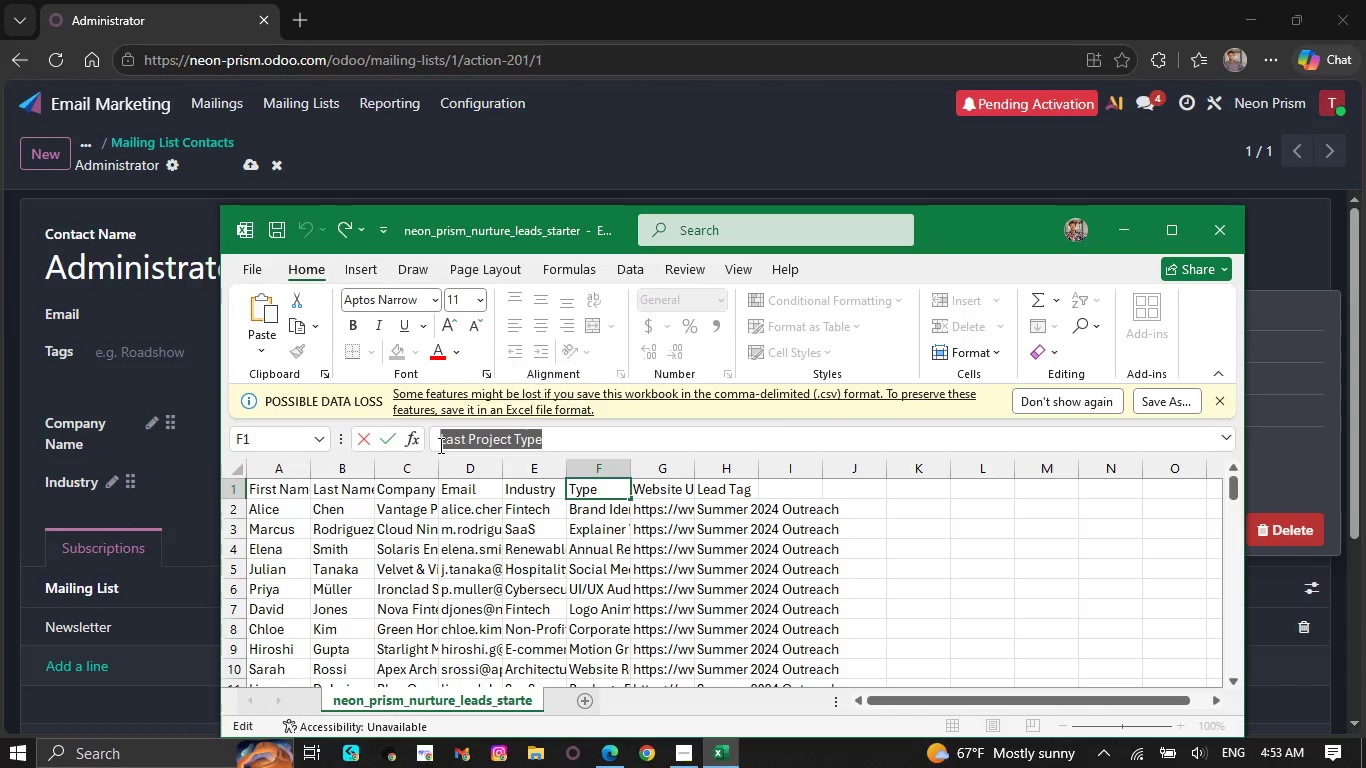 
key(Control+C)
 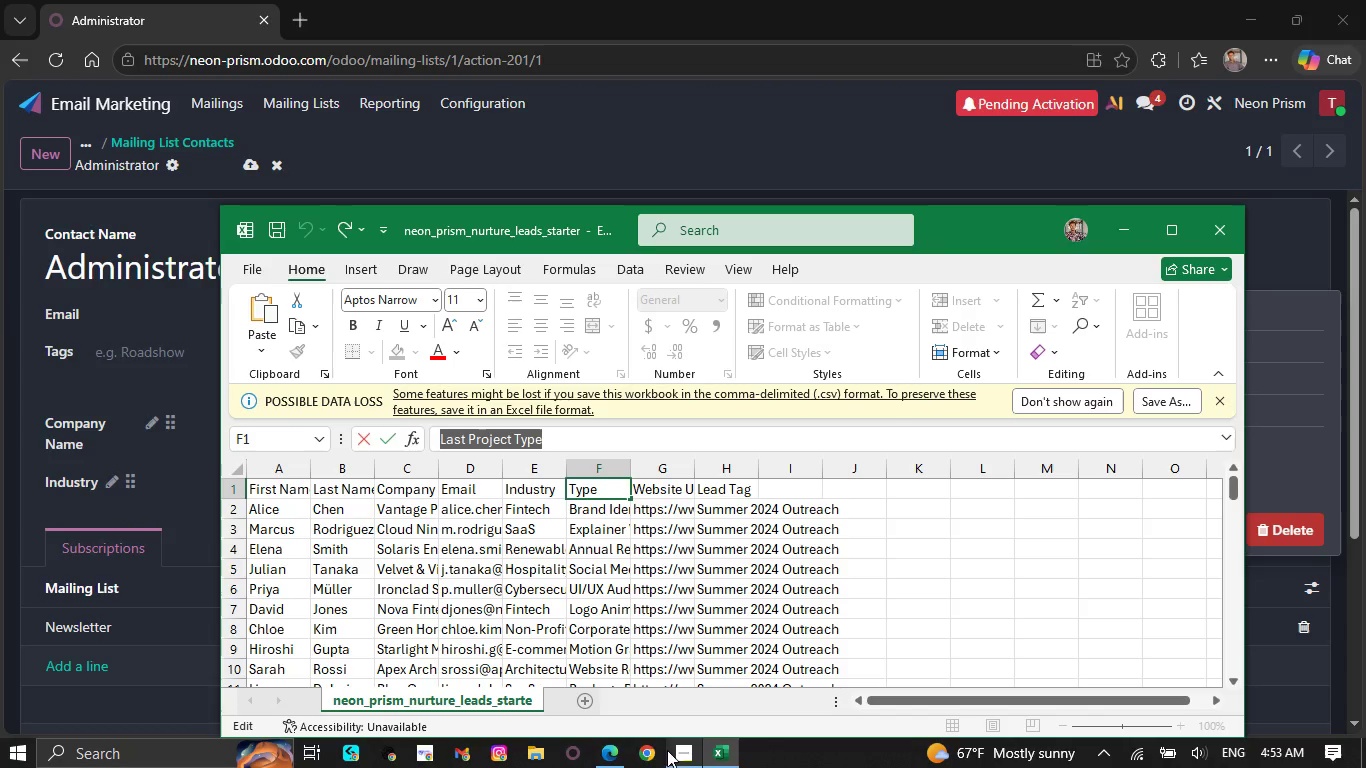 
left_click([618, 753])
 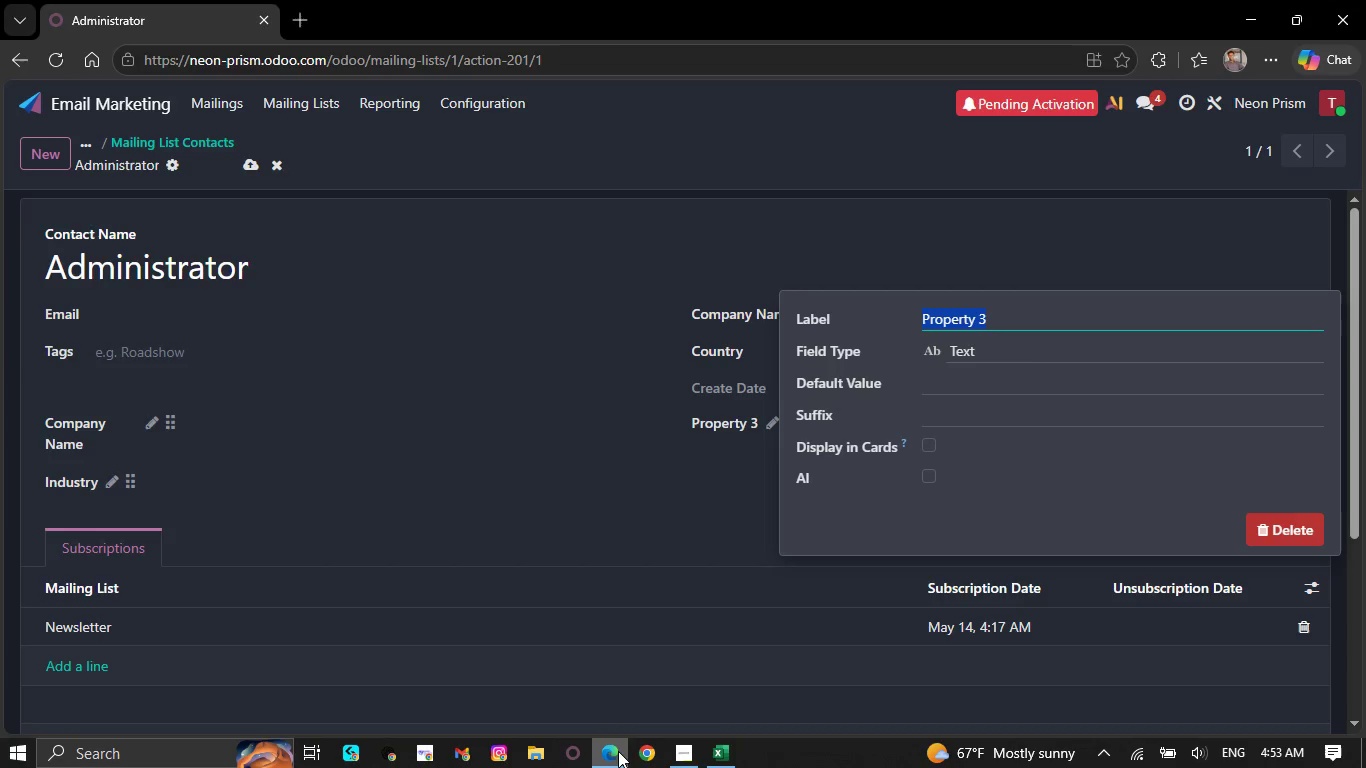 
key(Control+V)
 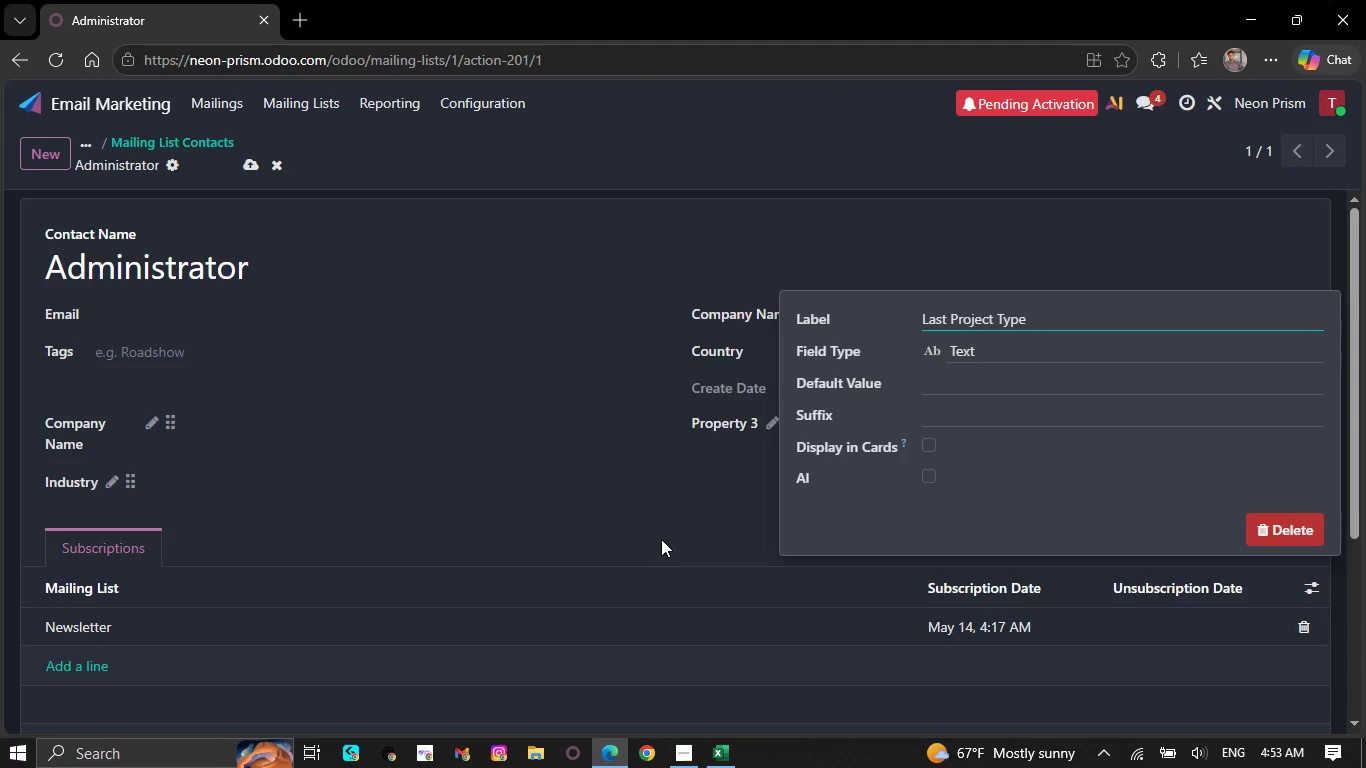 
left_click([661, 539])
 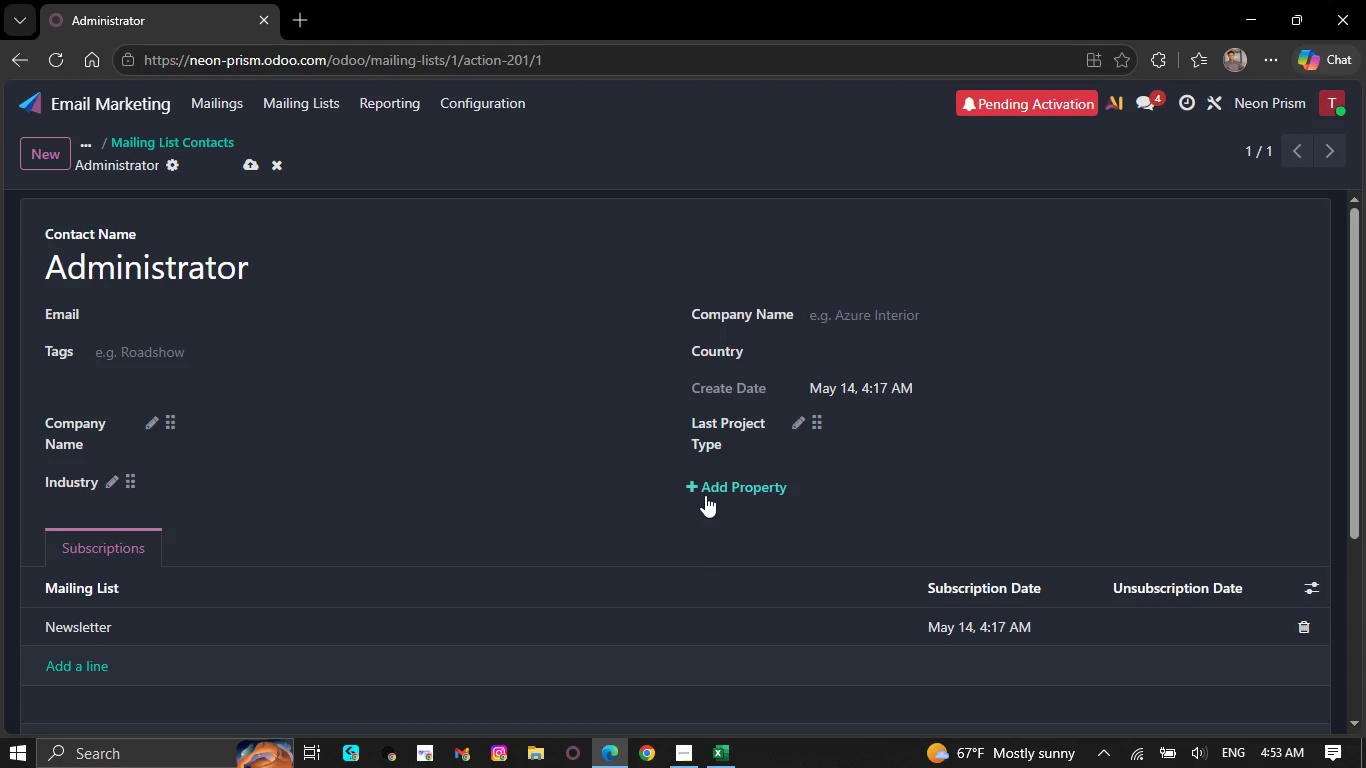 
left_click([708, 484])
 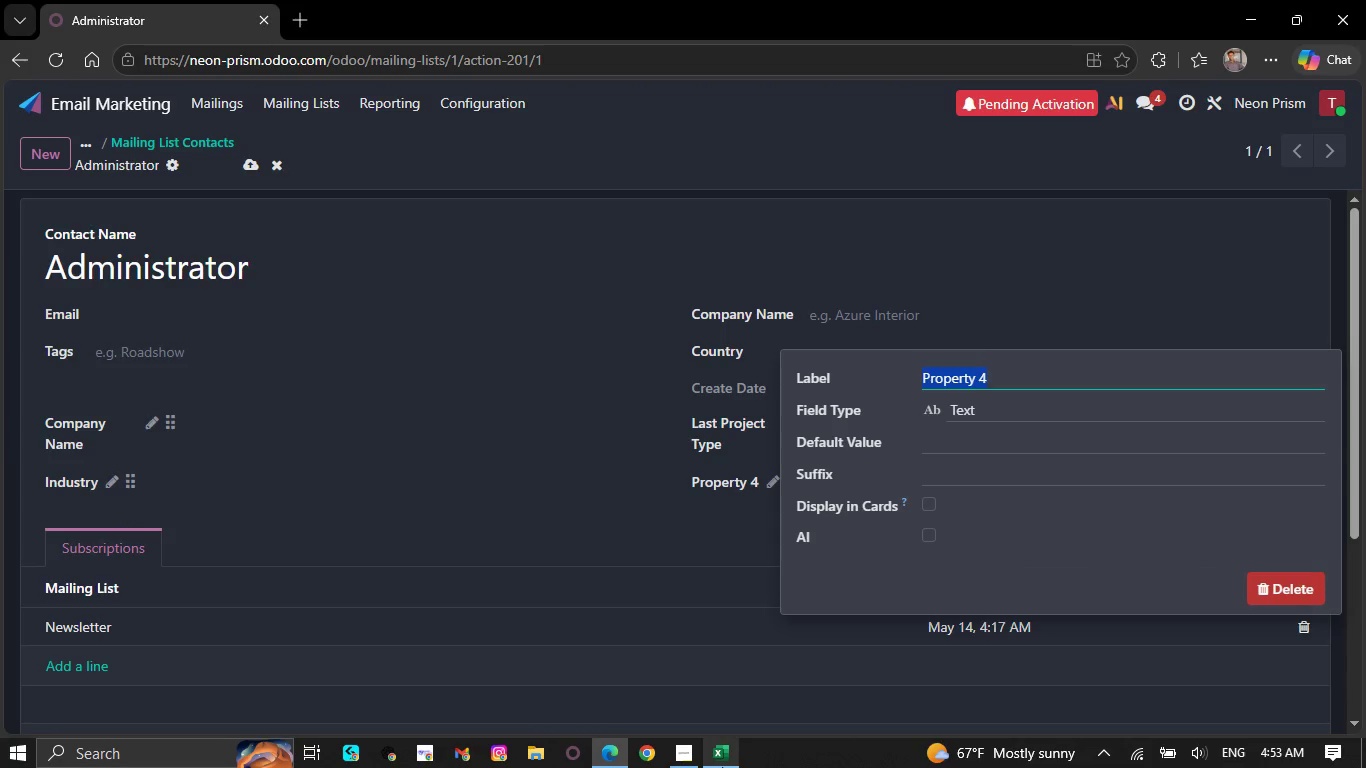 
left_click([722, 767])
 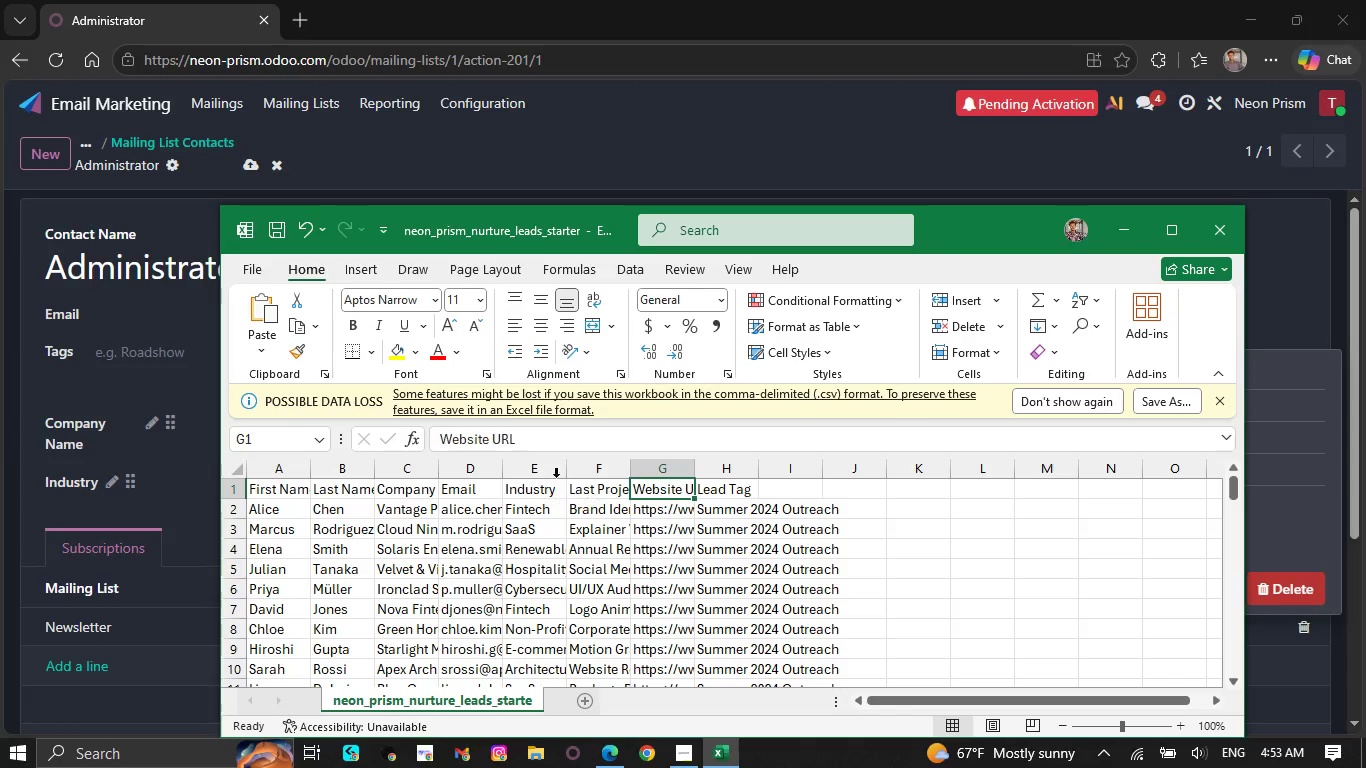 
left_click_drag(start_coordinate=[520, 443], to_coordinate=[397, 443])
 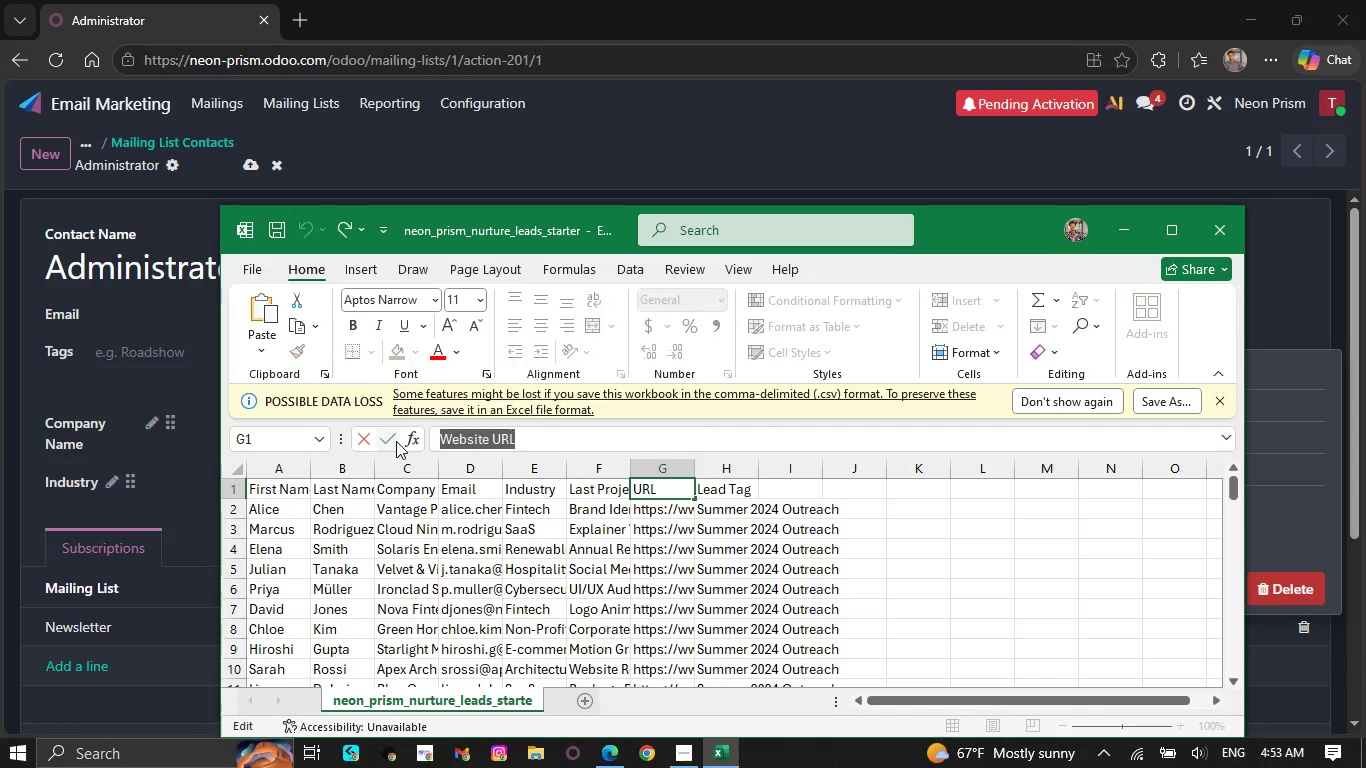 
key(Control+C)
 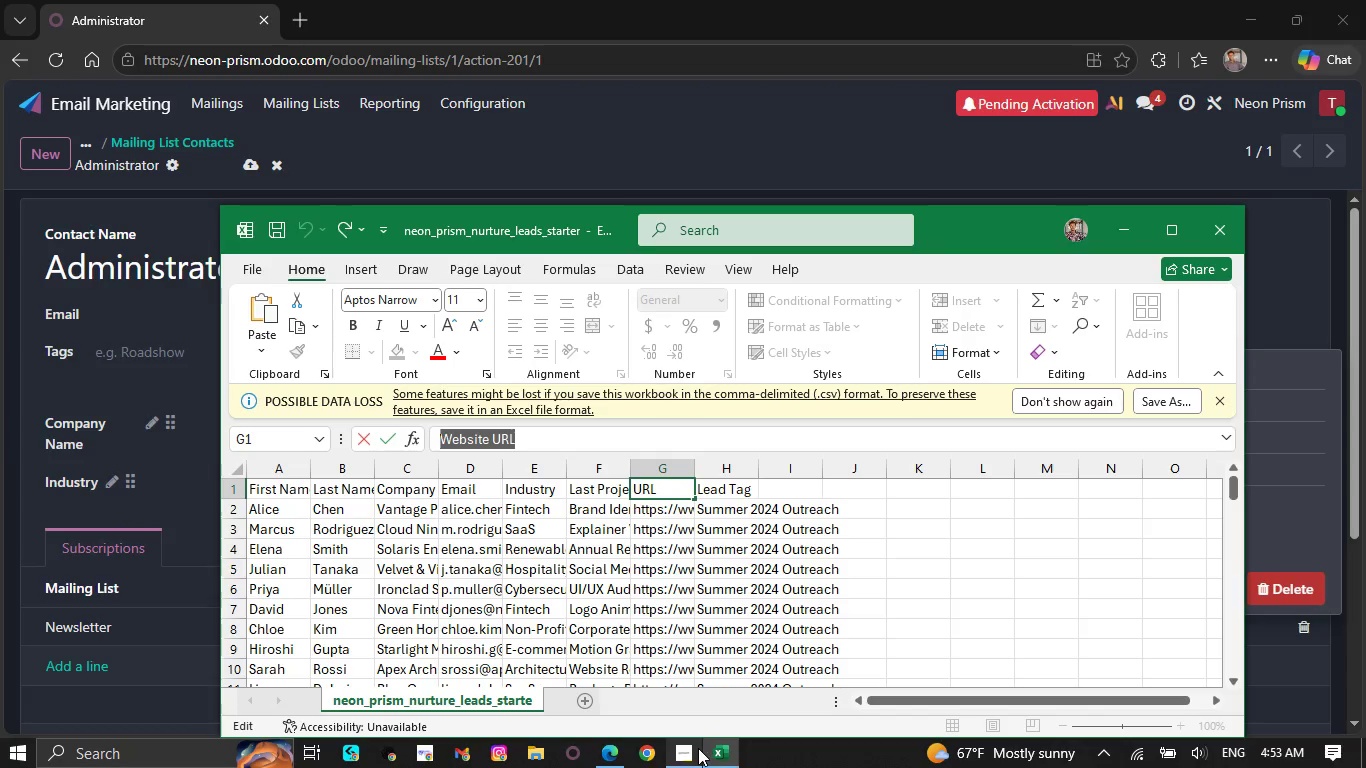 
left_click([695, 752])